 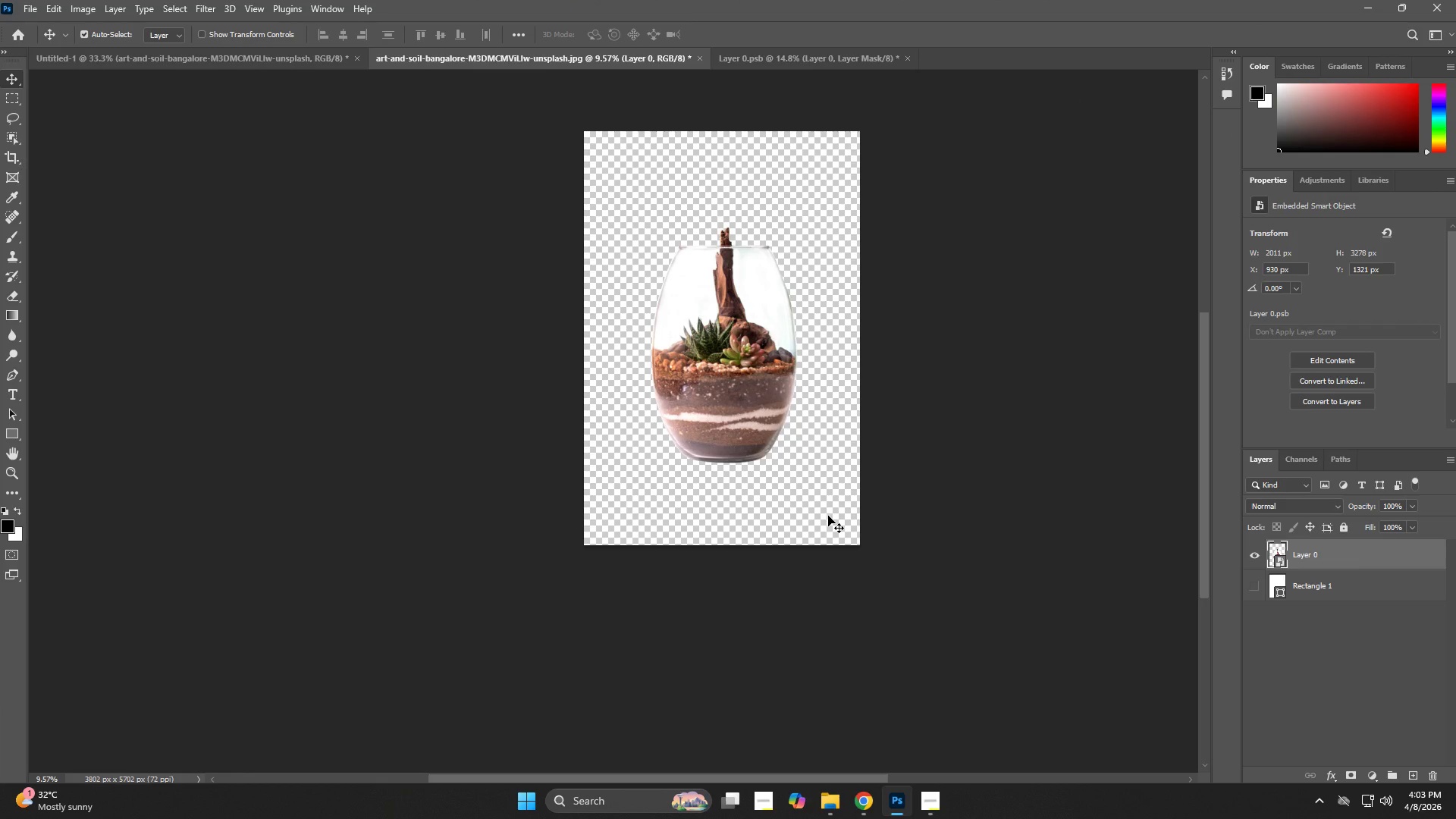 
left_click([900, 796])
 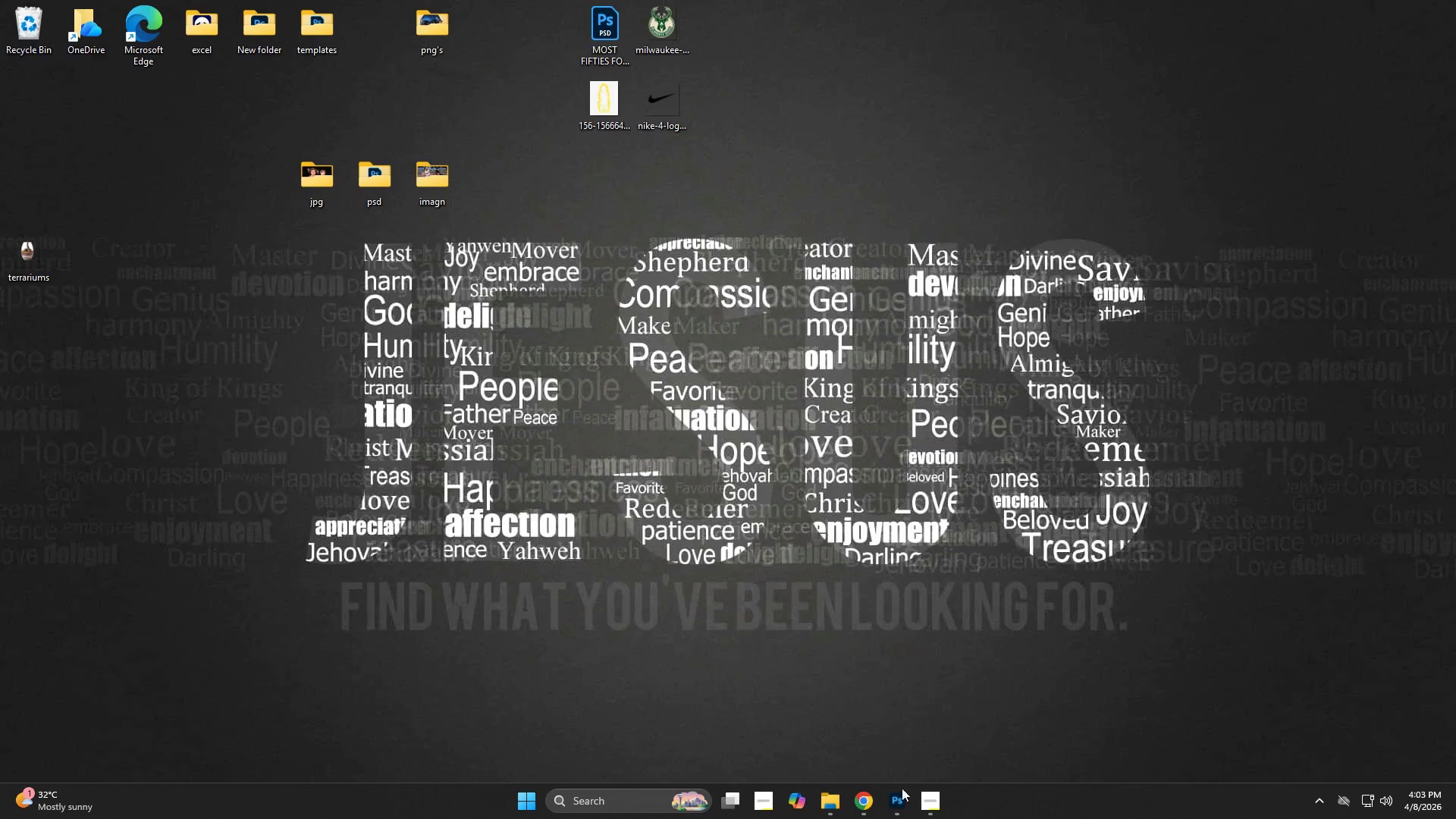 
left_click([902, 808])
 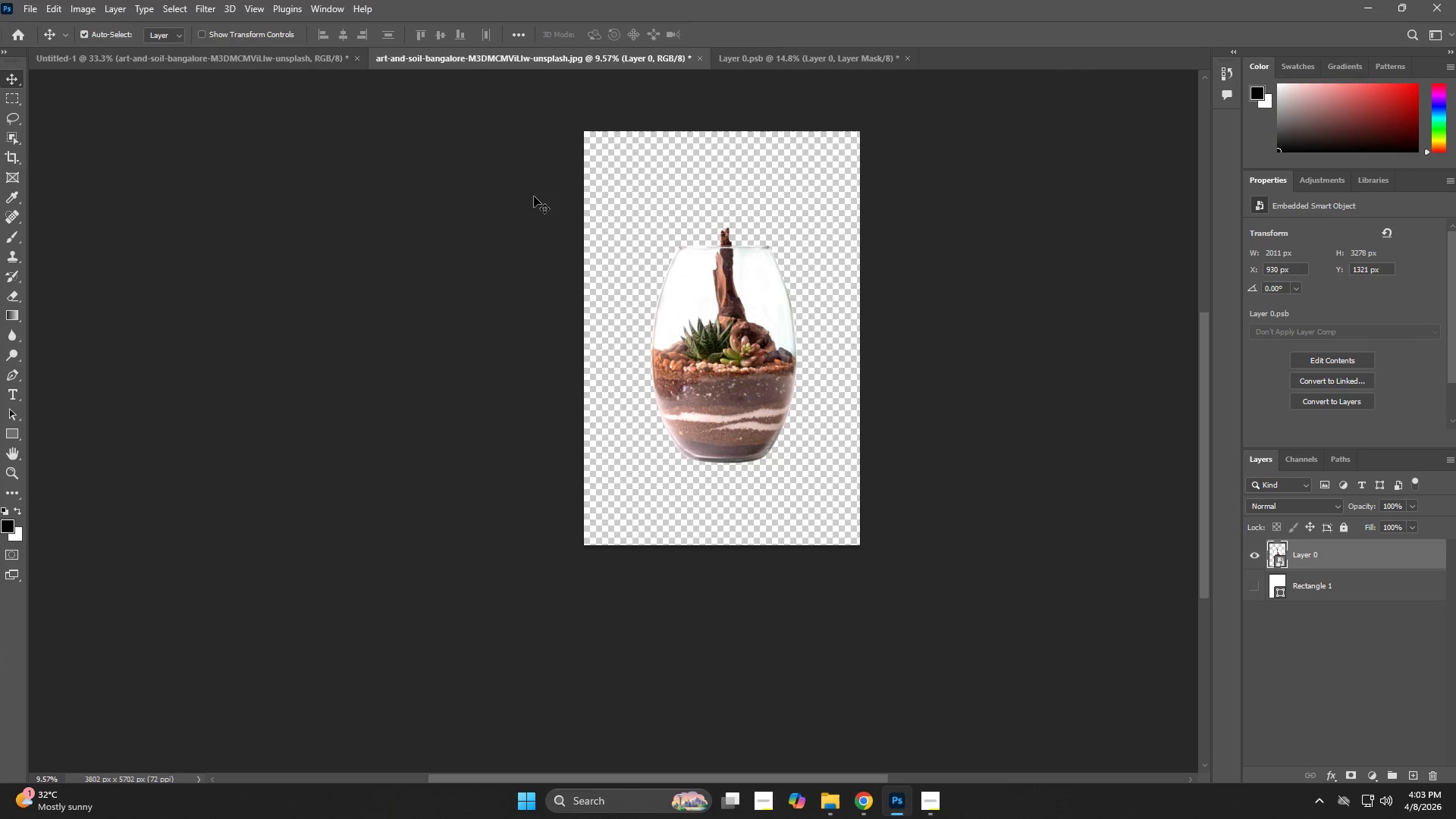 
key(Shift+ShiftLeft)
 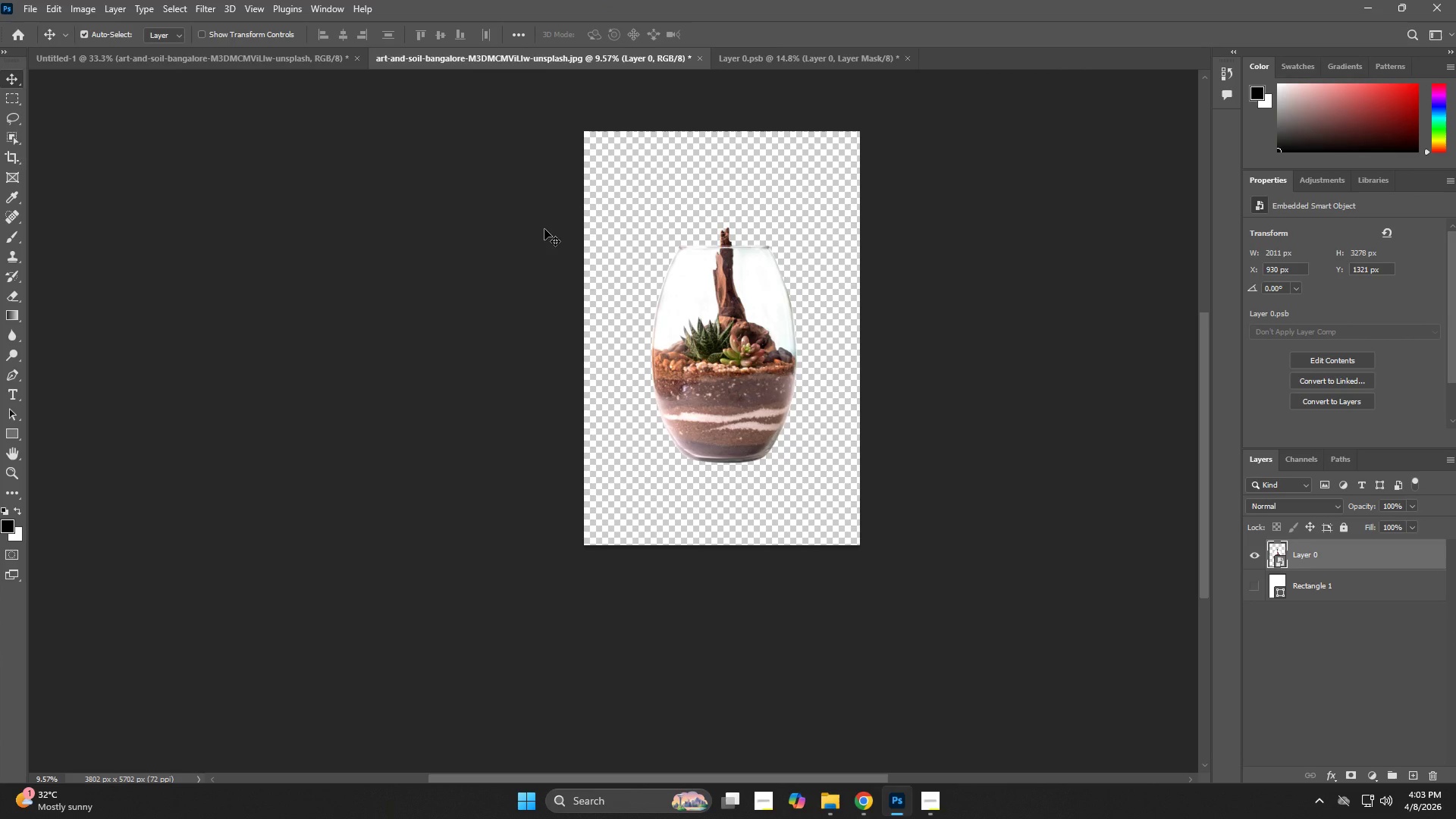 
hold_key(key=AltLeft, duration=0.72)
 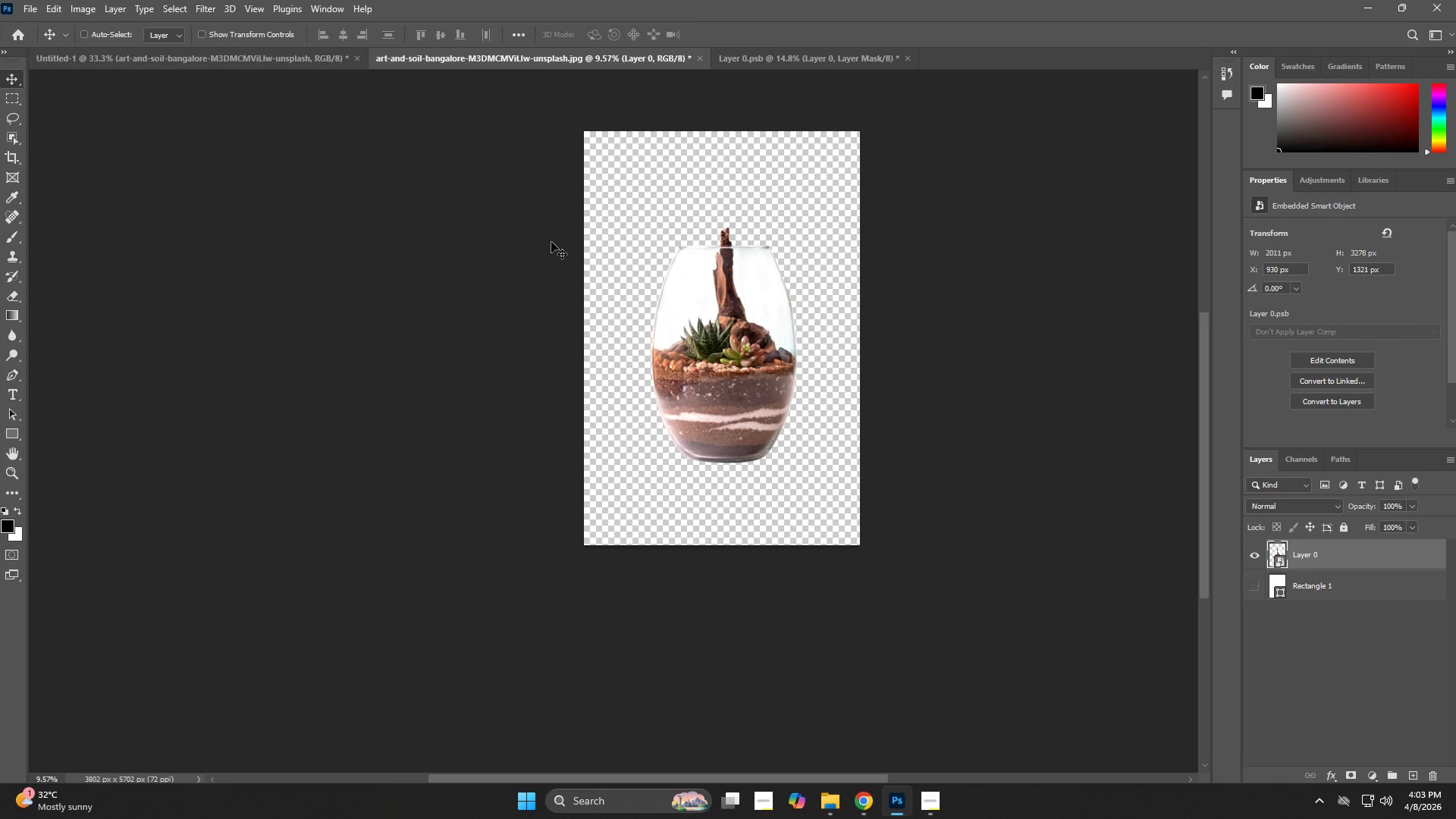 
hold_key(key=ShiftLeft, duration=0.39)
 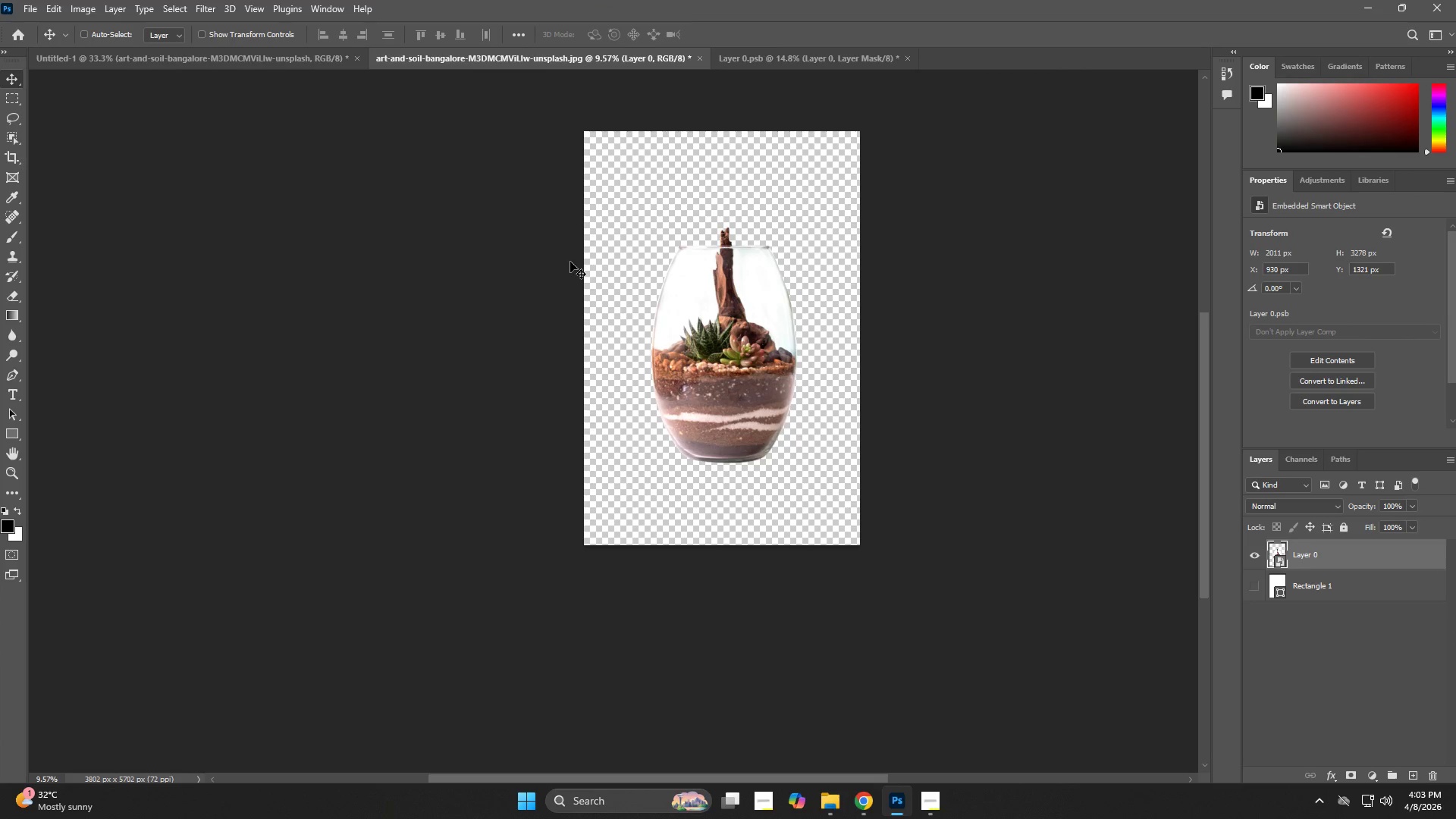 
hold_key(key=AltLeft, duration=0.77)
 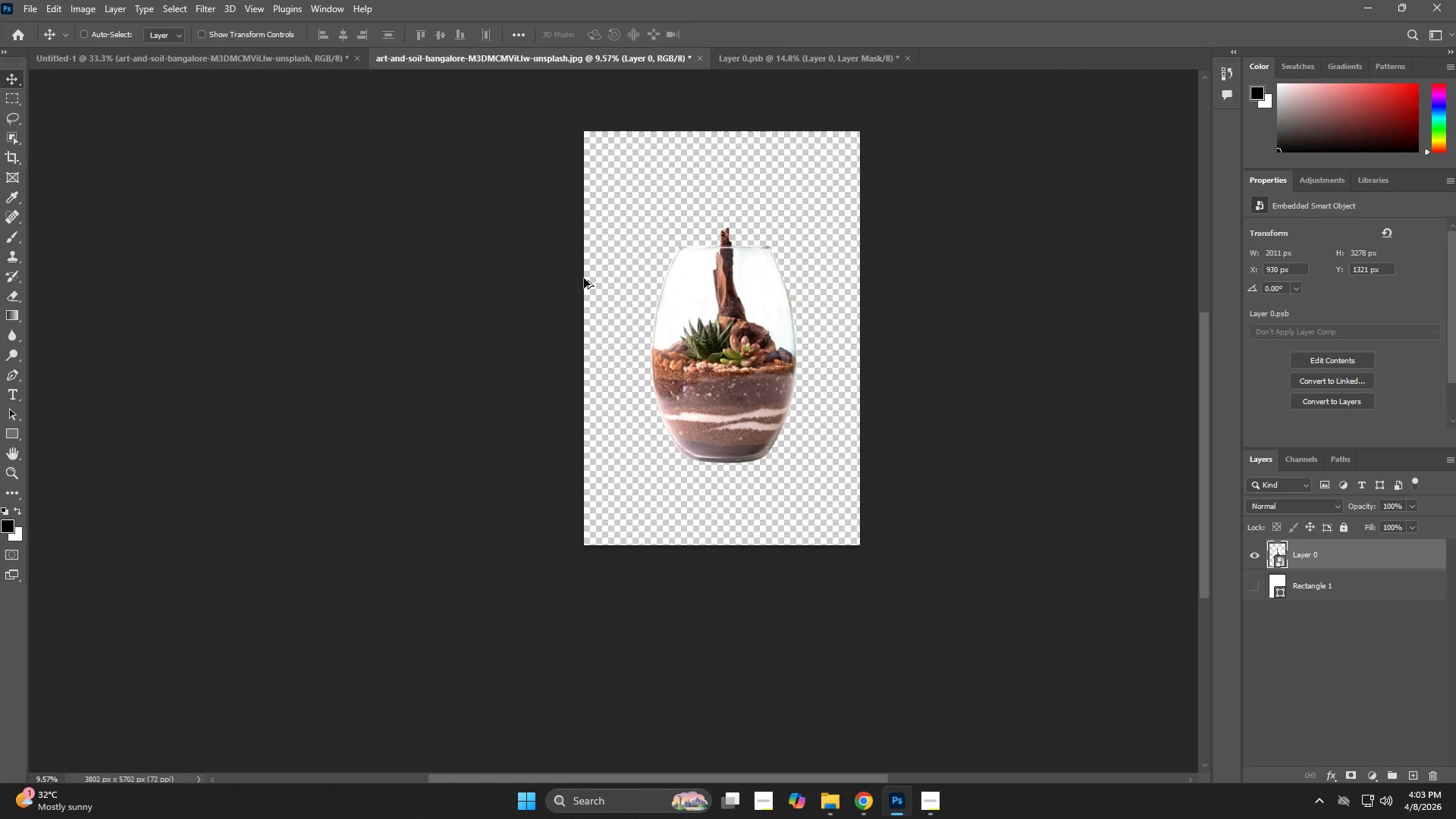 
key(Alt+Control+Shift+ShiftLeft)
 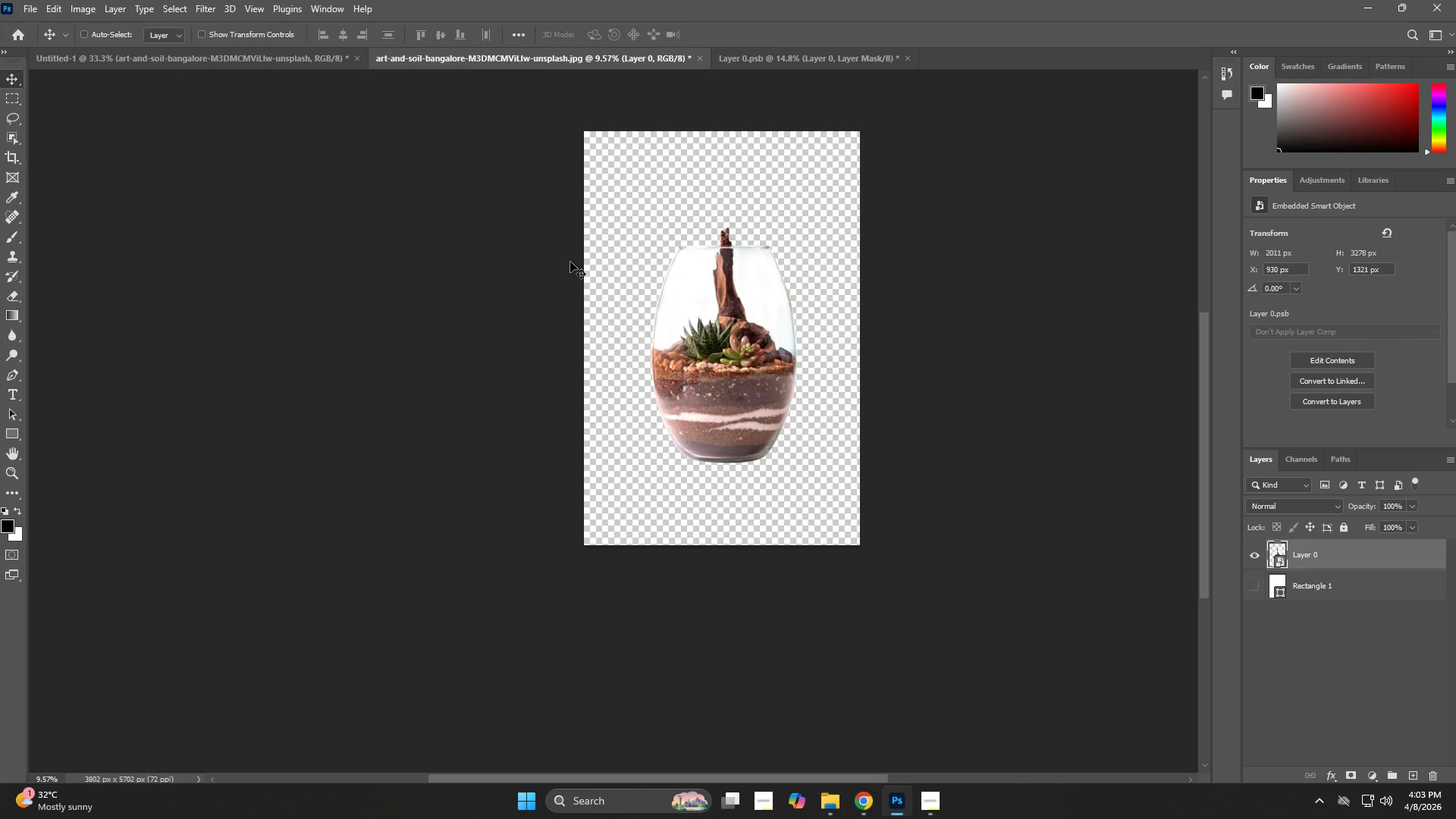 
key(Alt+Control+Shift+W)
 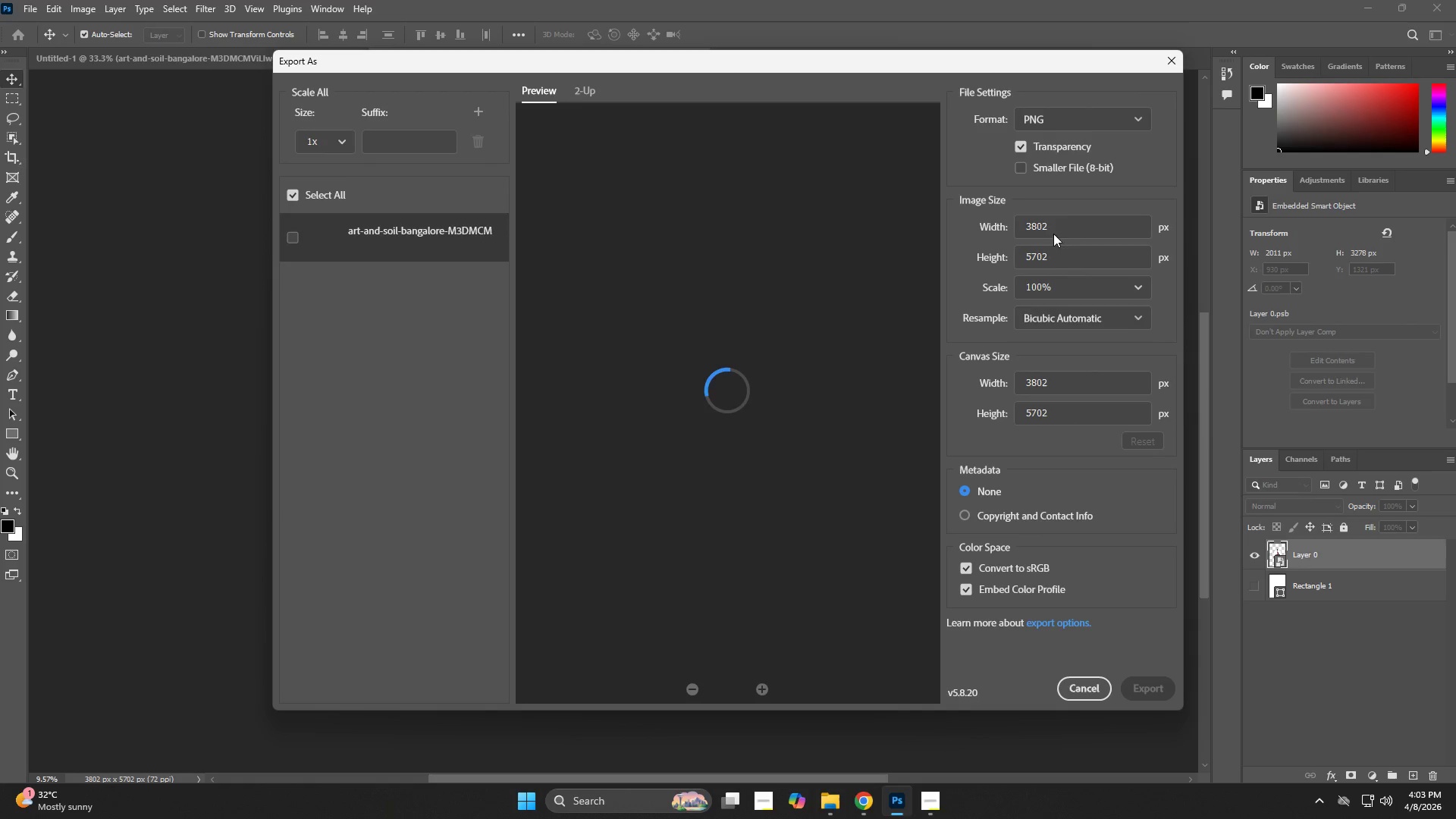 
left_click([1066, 115])
 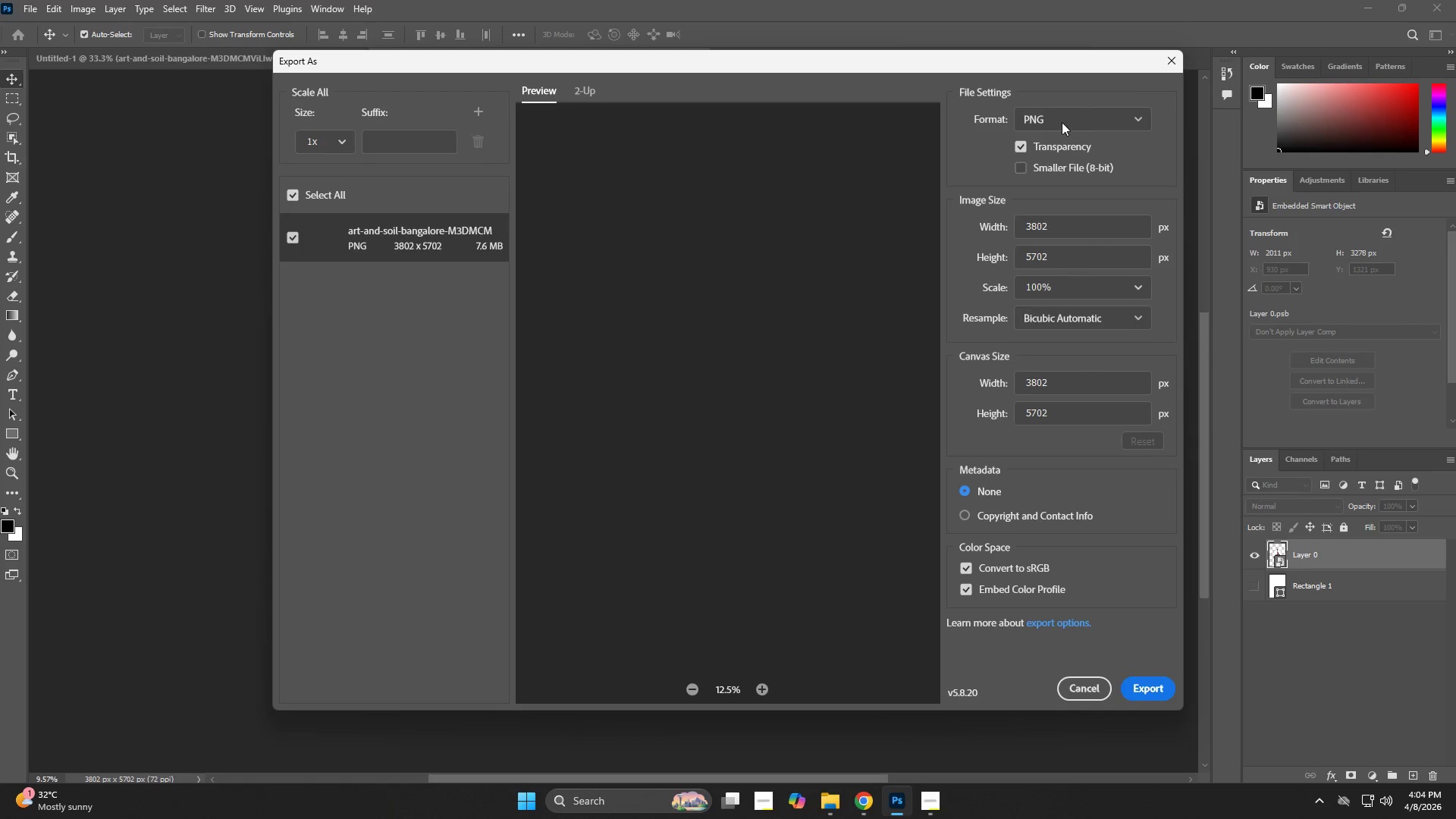 
left_click([1062, 122])
 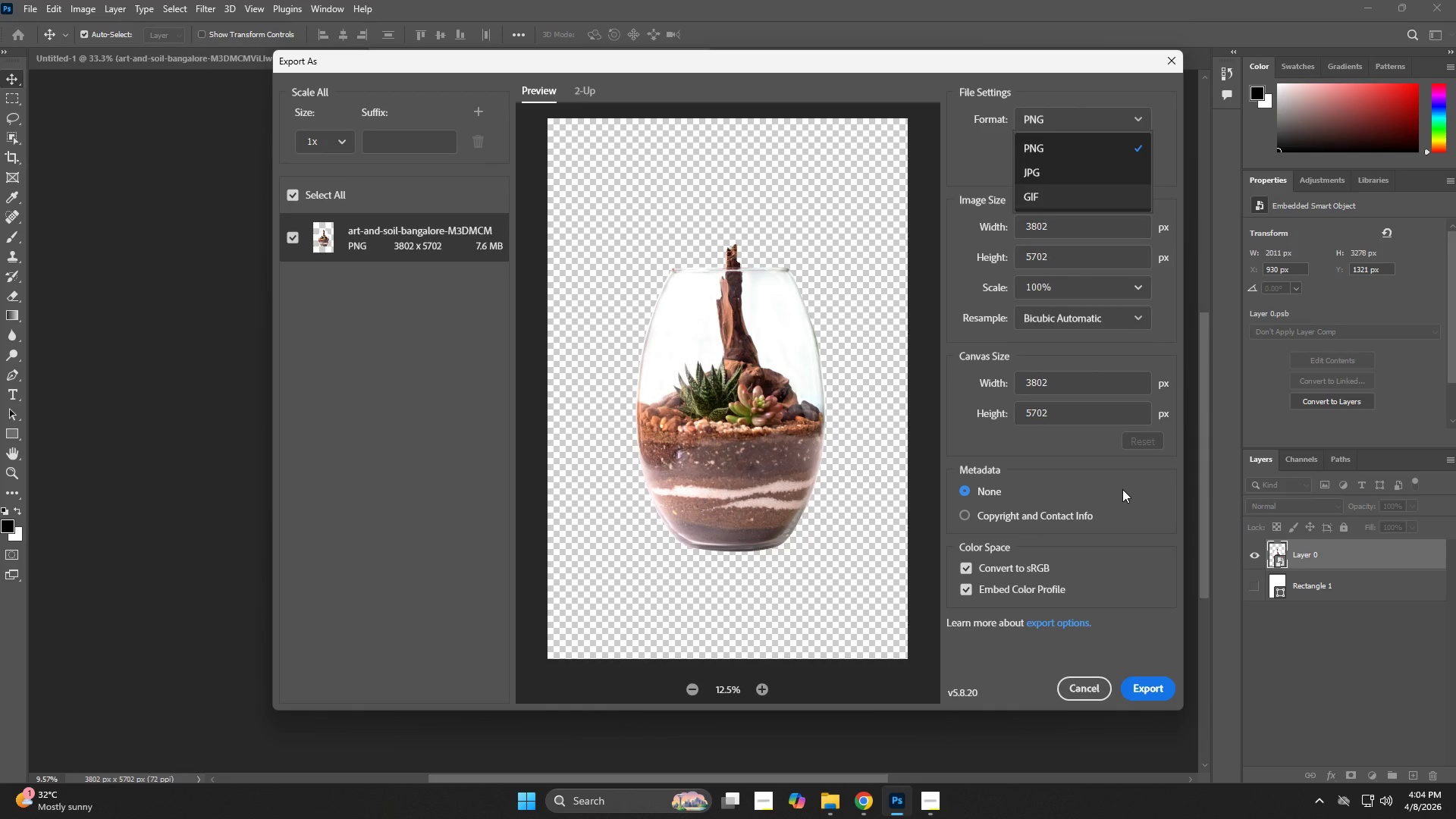 
wait(33.55)
 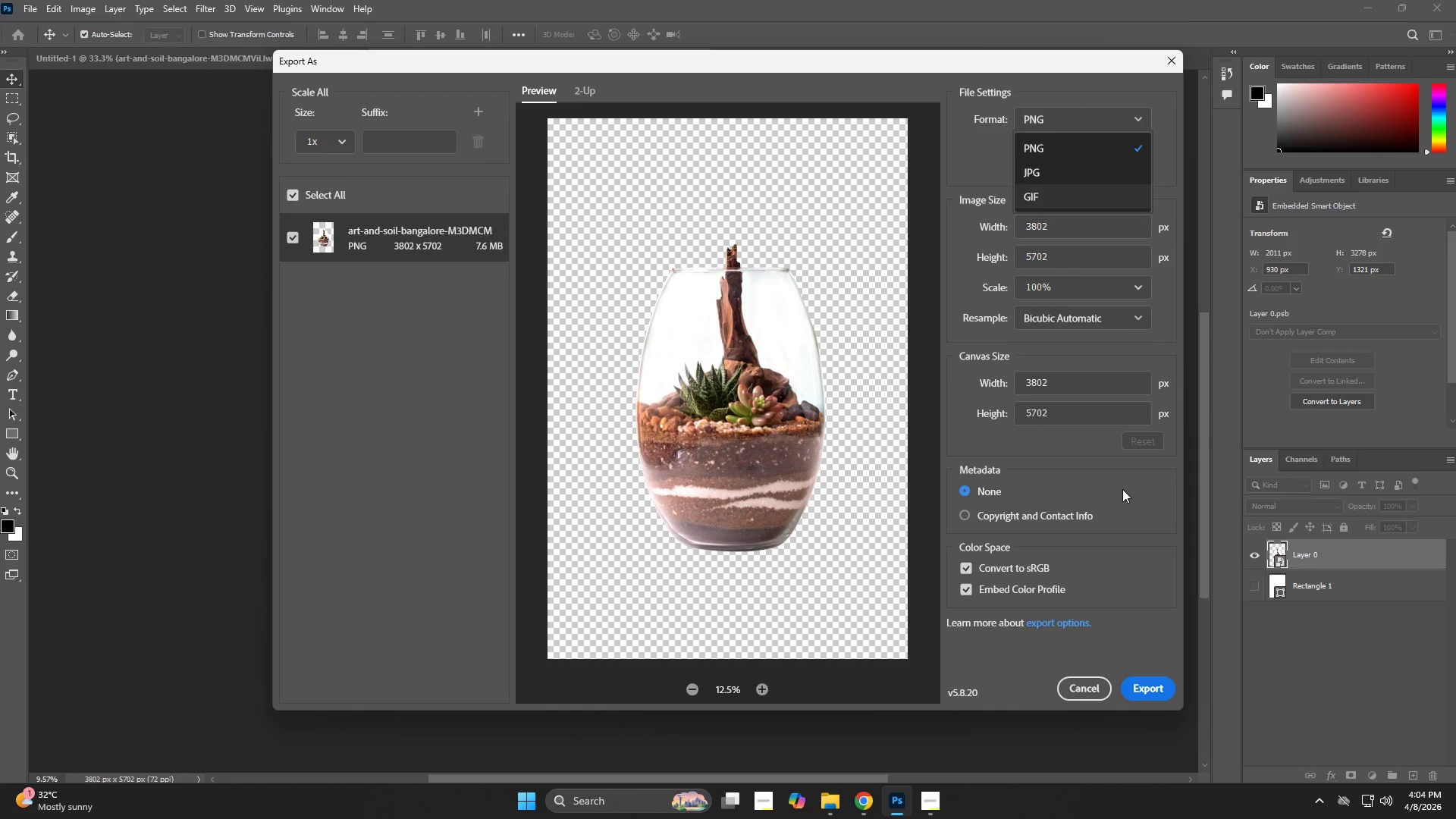 
left_click([1087, 692])
 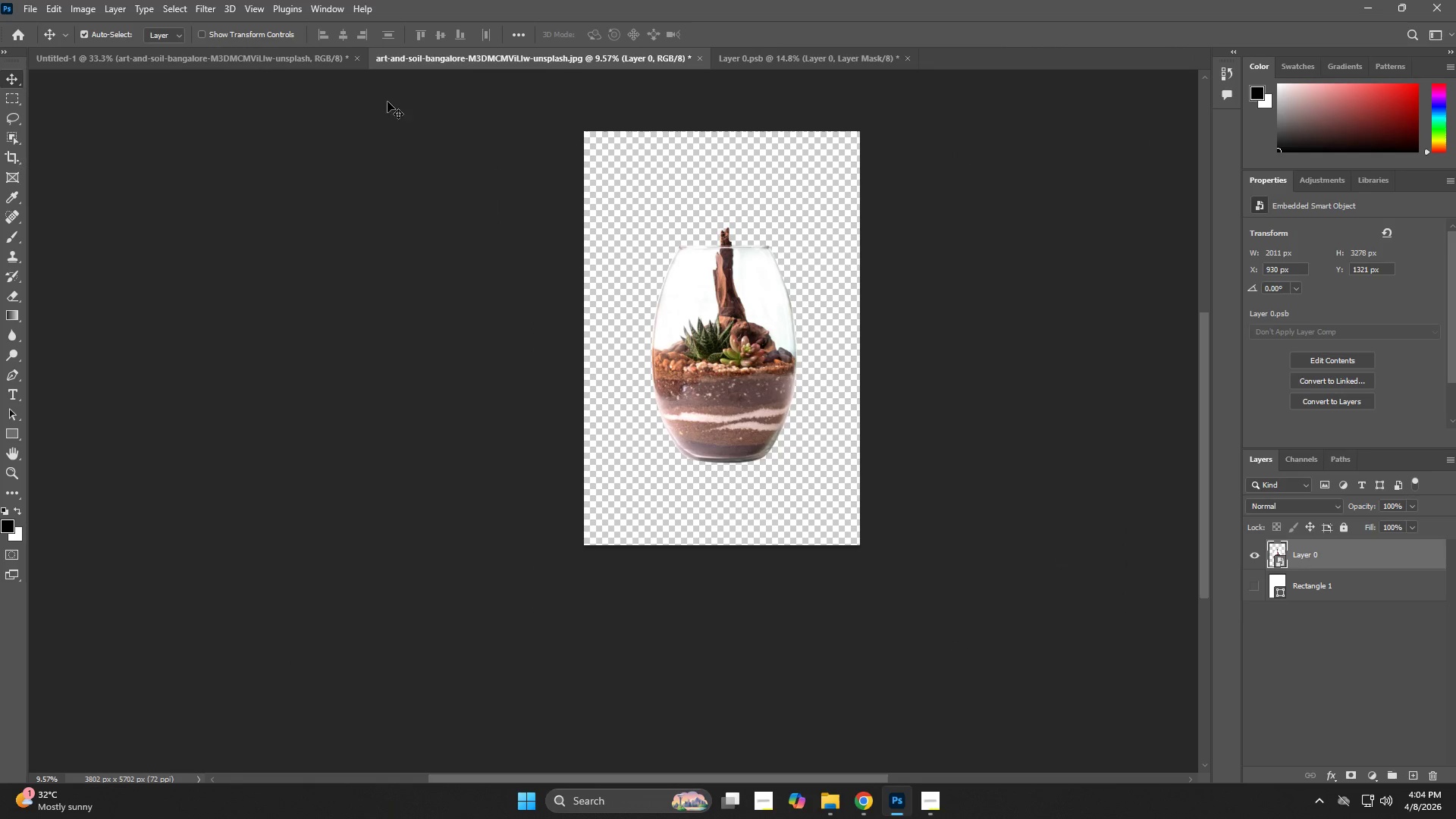 
left_click([312, 62])
 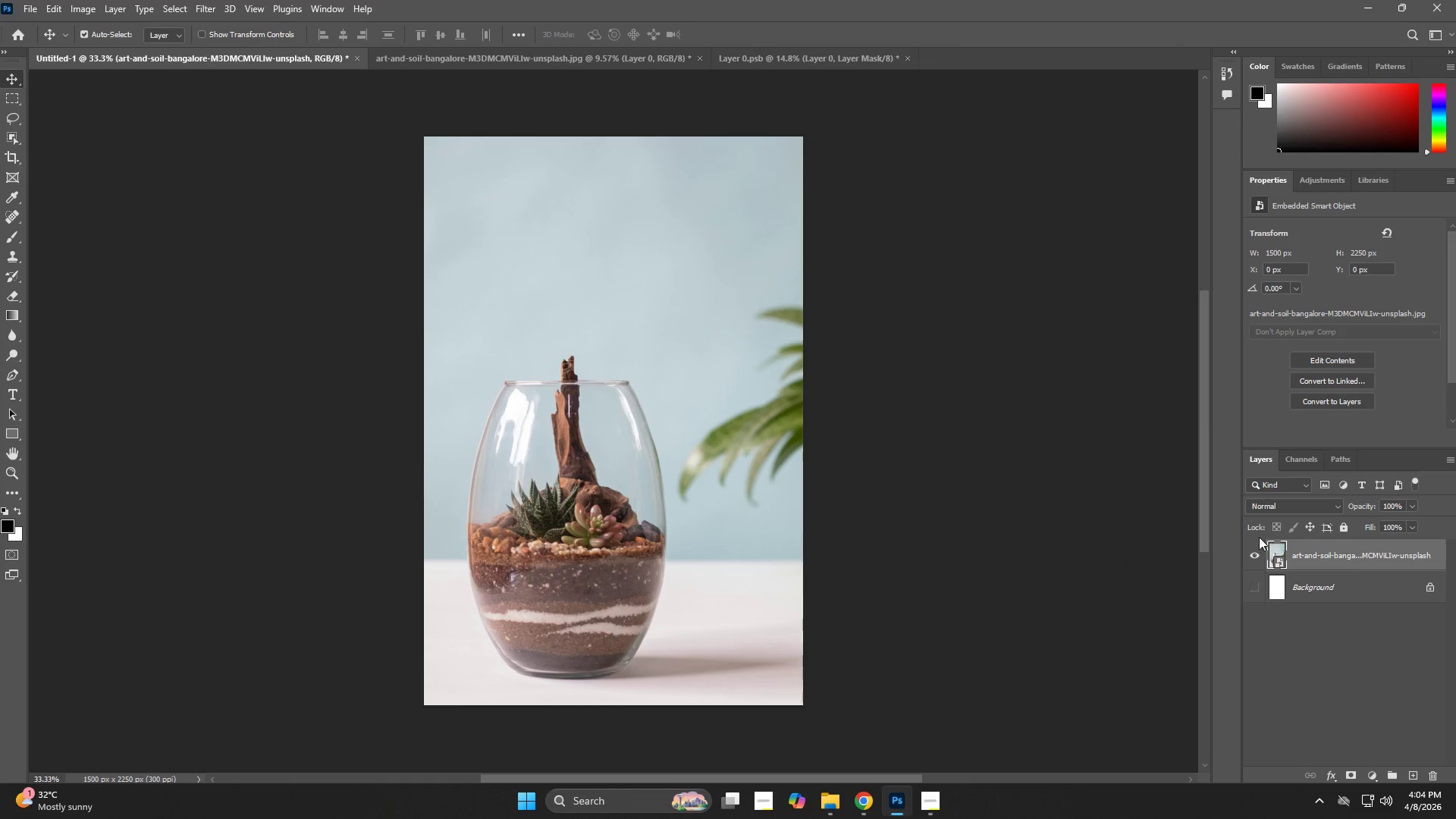 
double_click([1275, 554])
 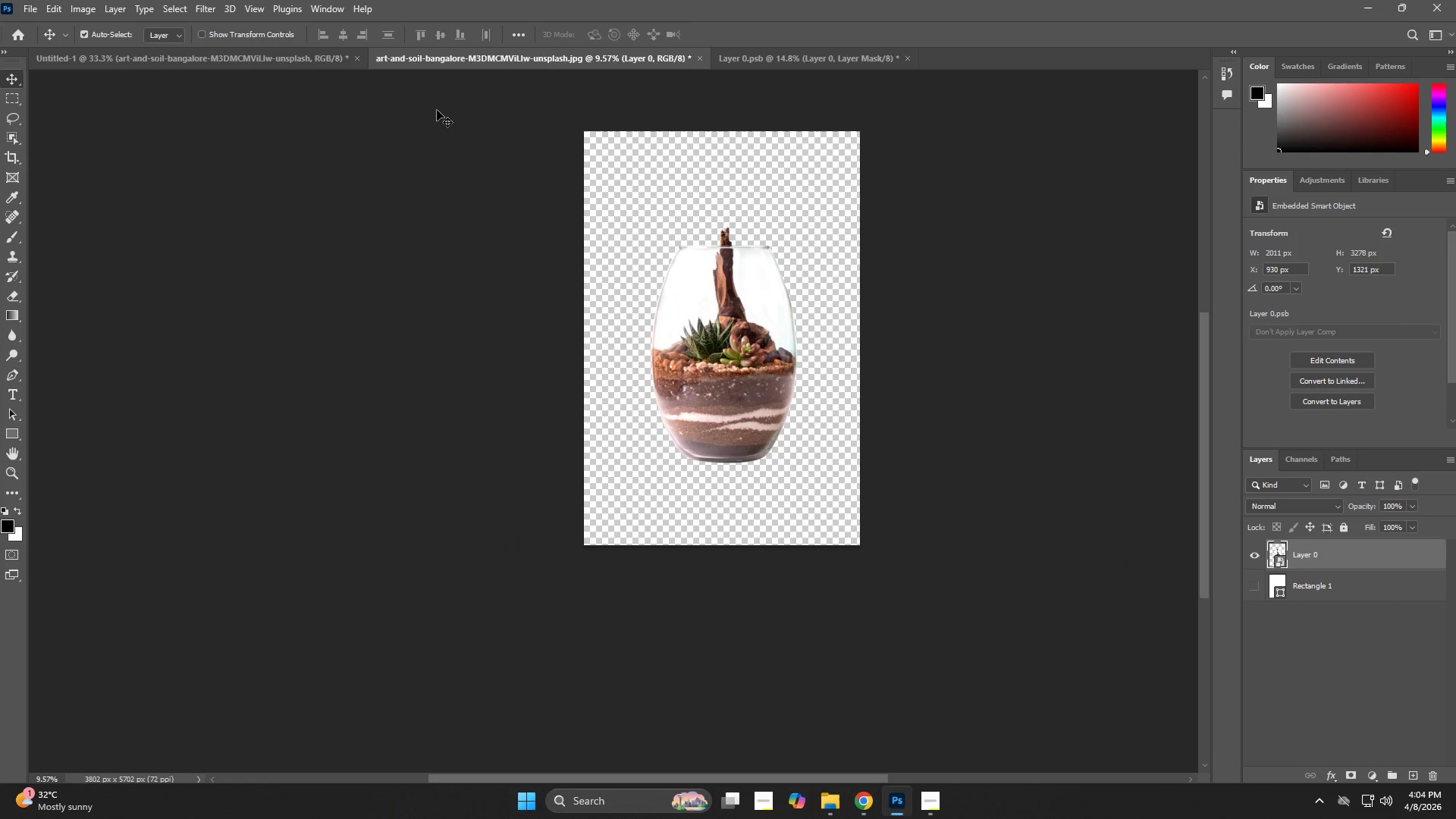 
left_click([316, 59])
 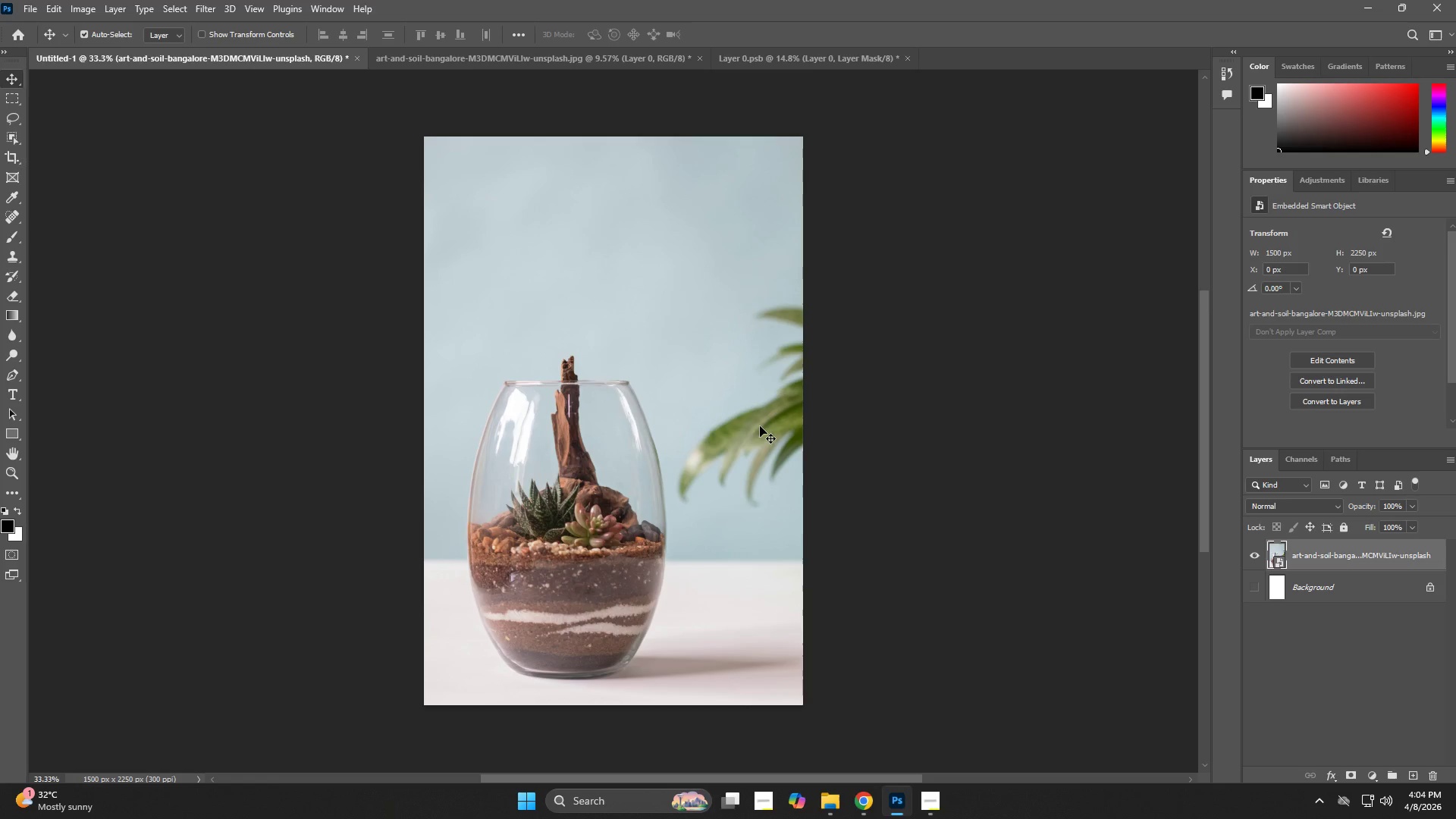 
key(Control+Shift+ShiftLeft)
 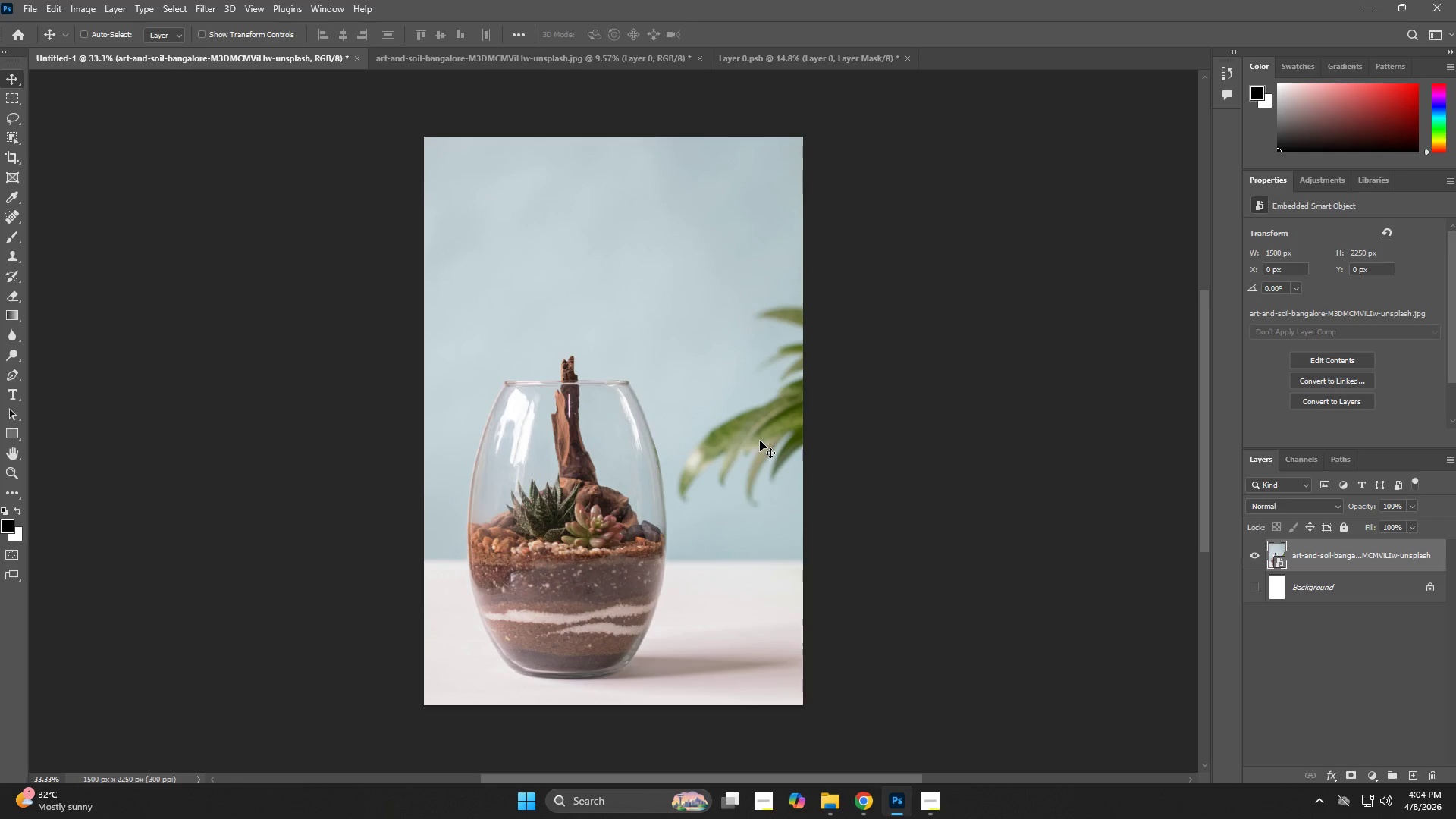 
key(Alt+Control+Shift+AltLeft)
 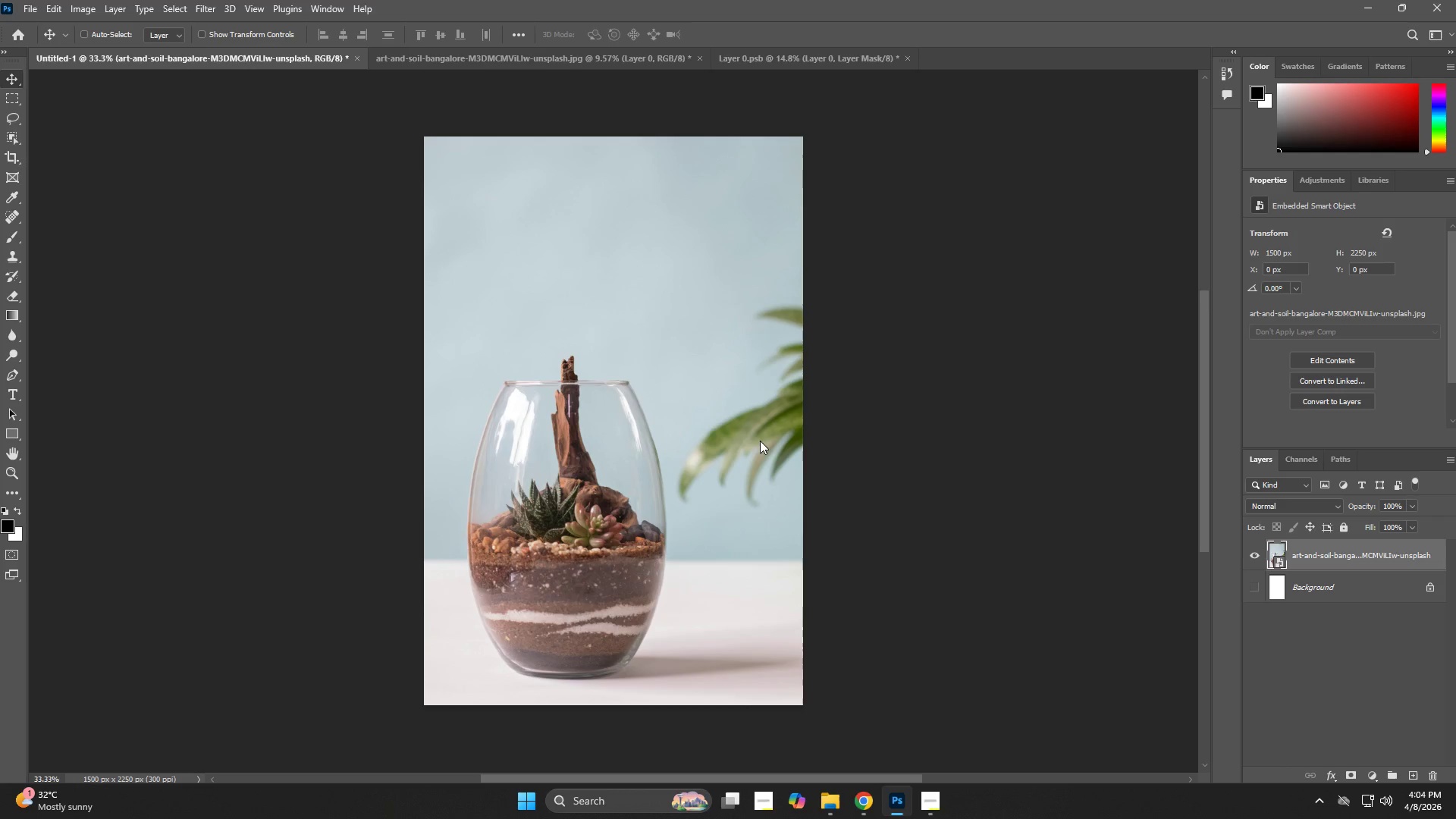 
key(Alt+Control+Shift+S)
 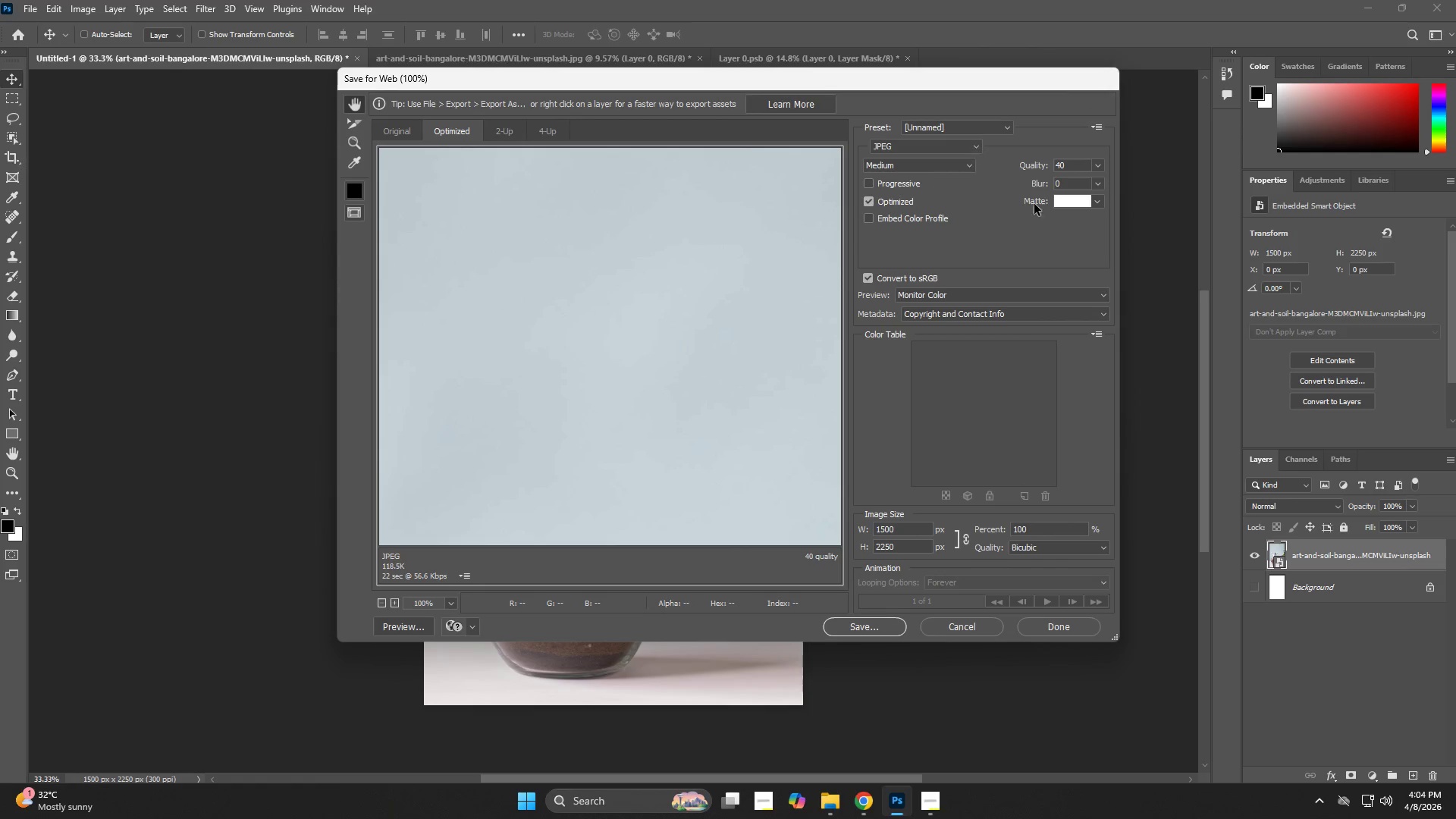 
left_click([962, 631])
 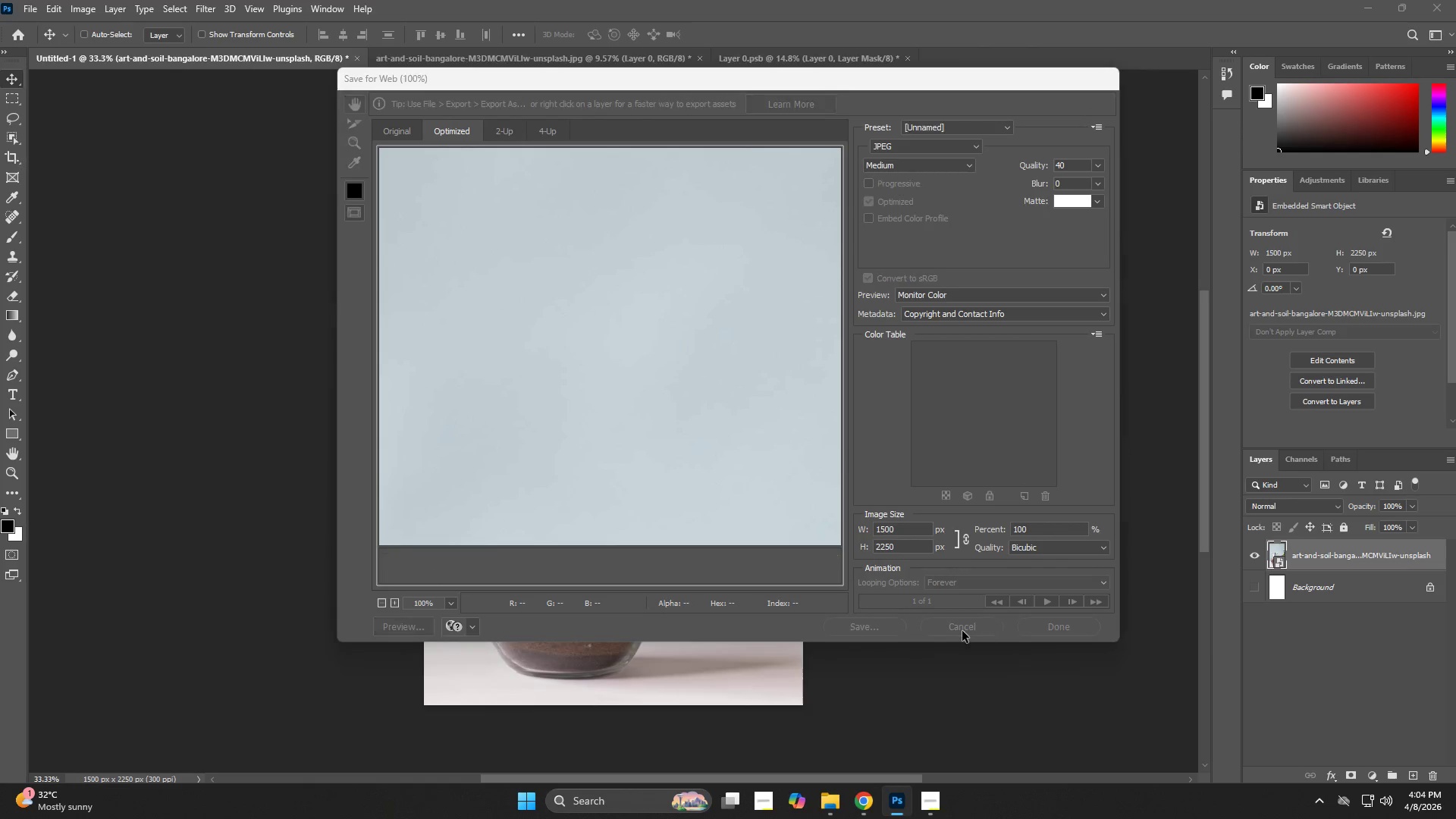 
key(Alt+Control+S)
 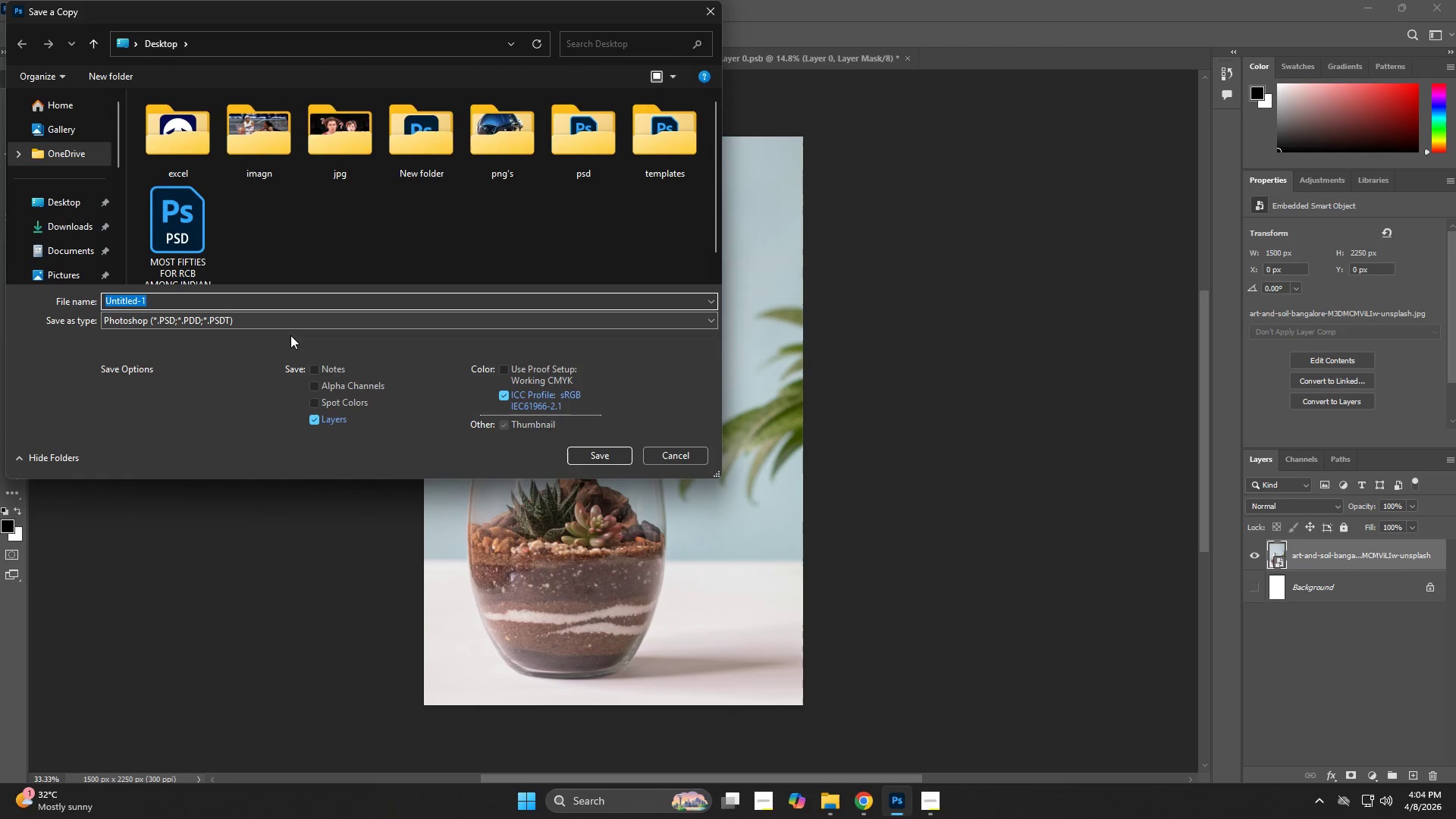 
key(Control+V)
 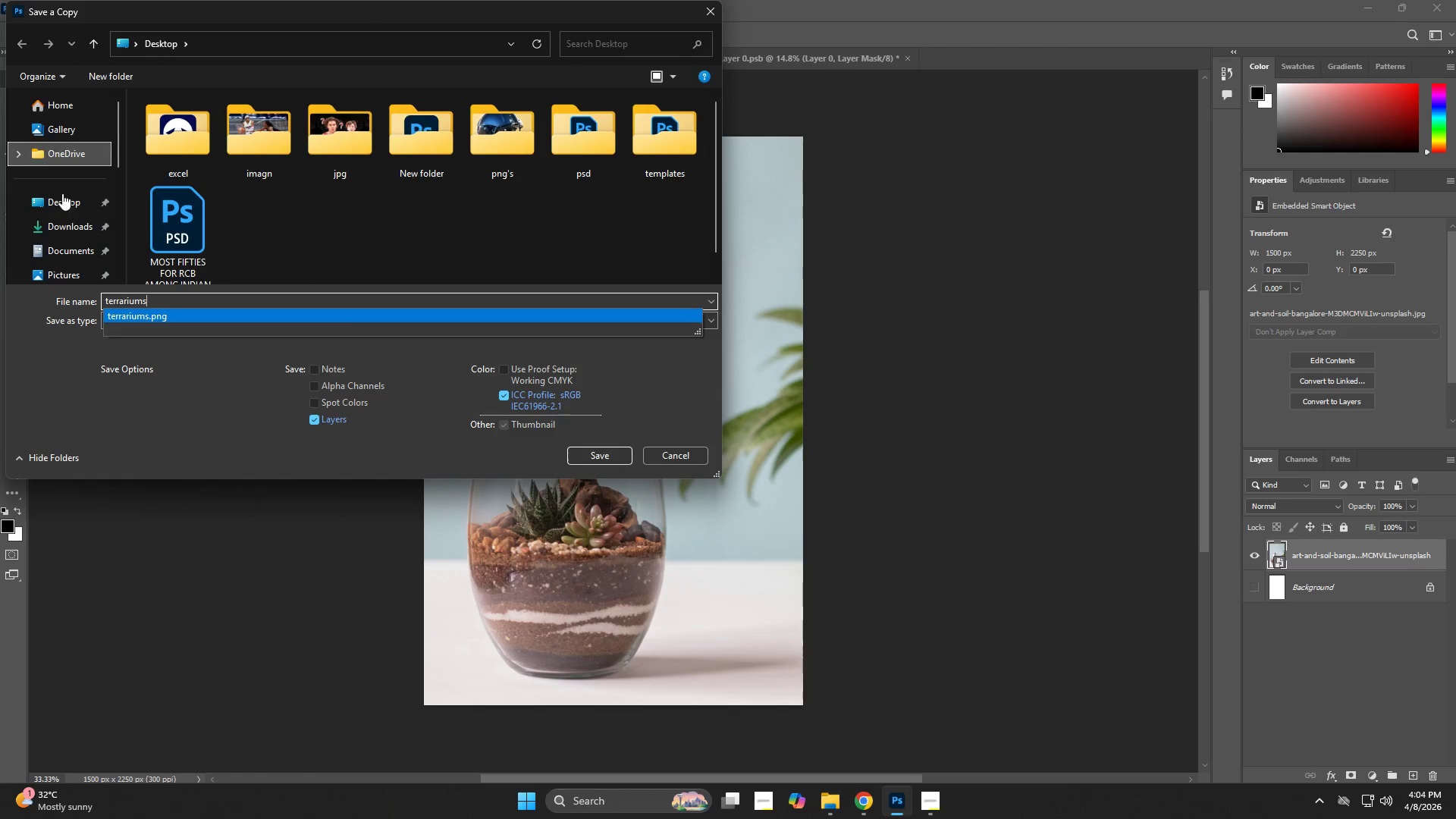 
left_click([72, 201])
 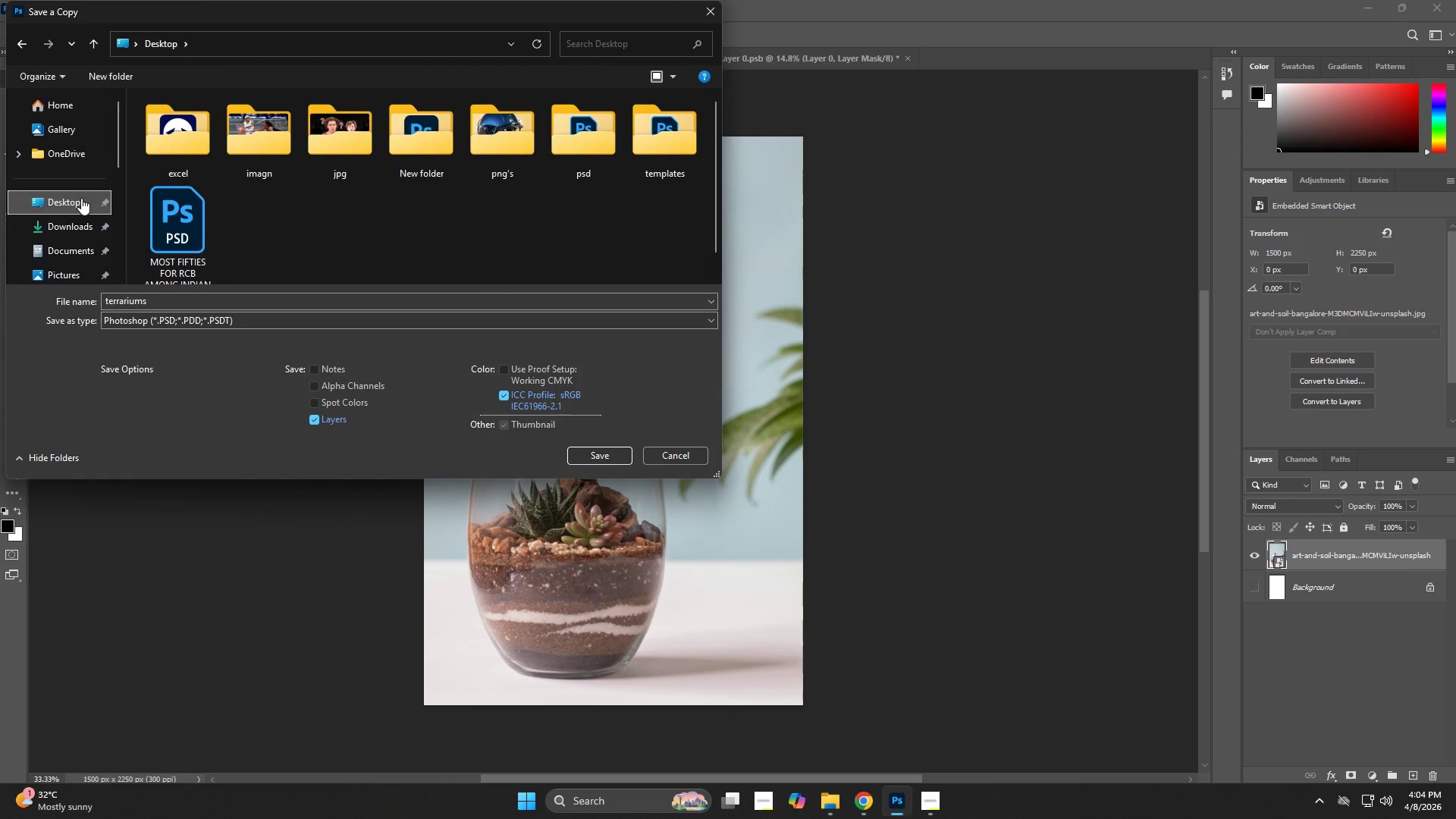 
double_click([66, 199])
 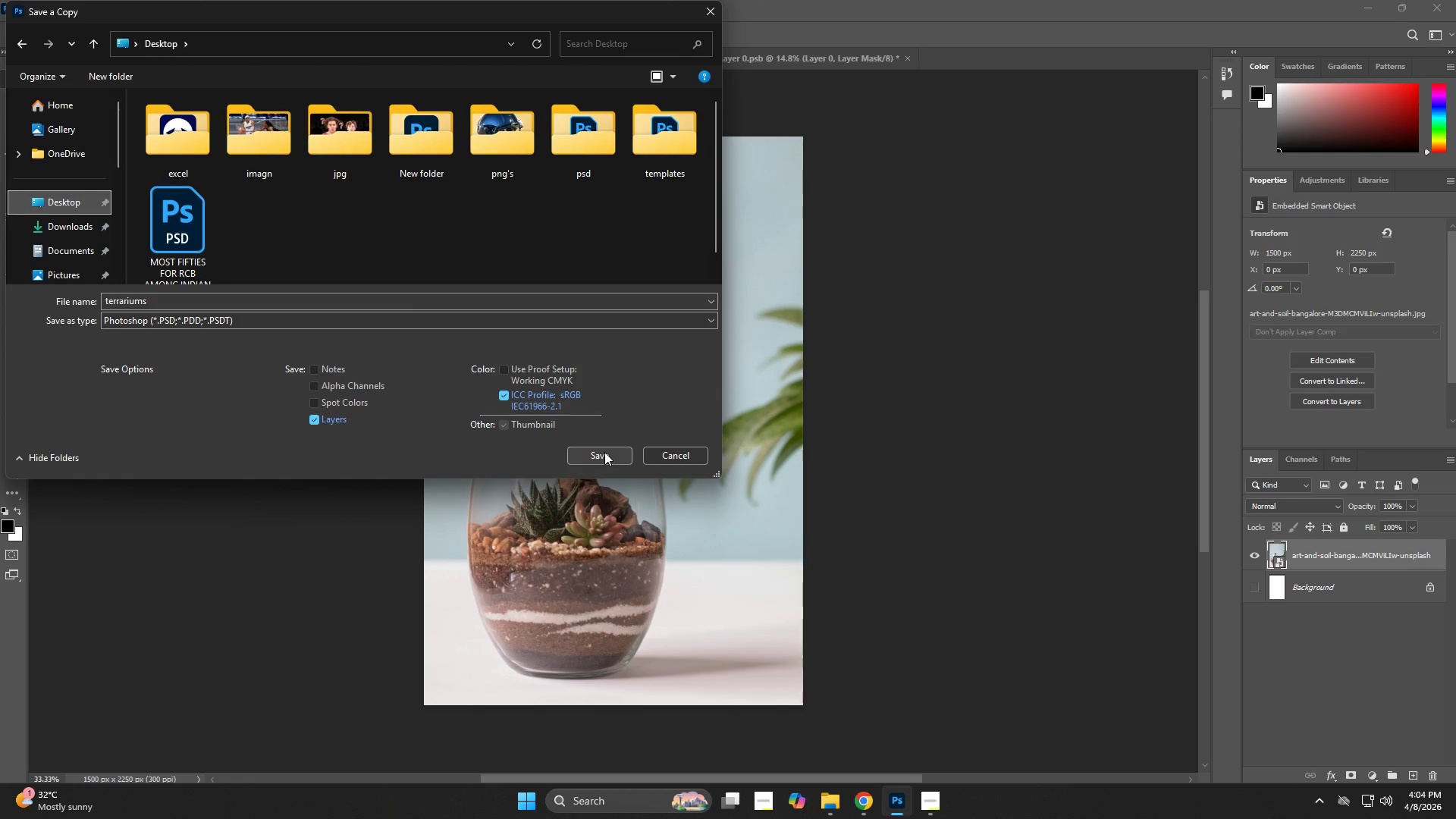 
left_click([604, 452])
 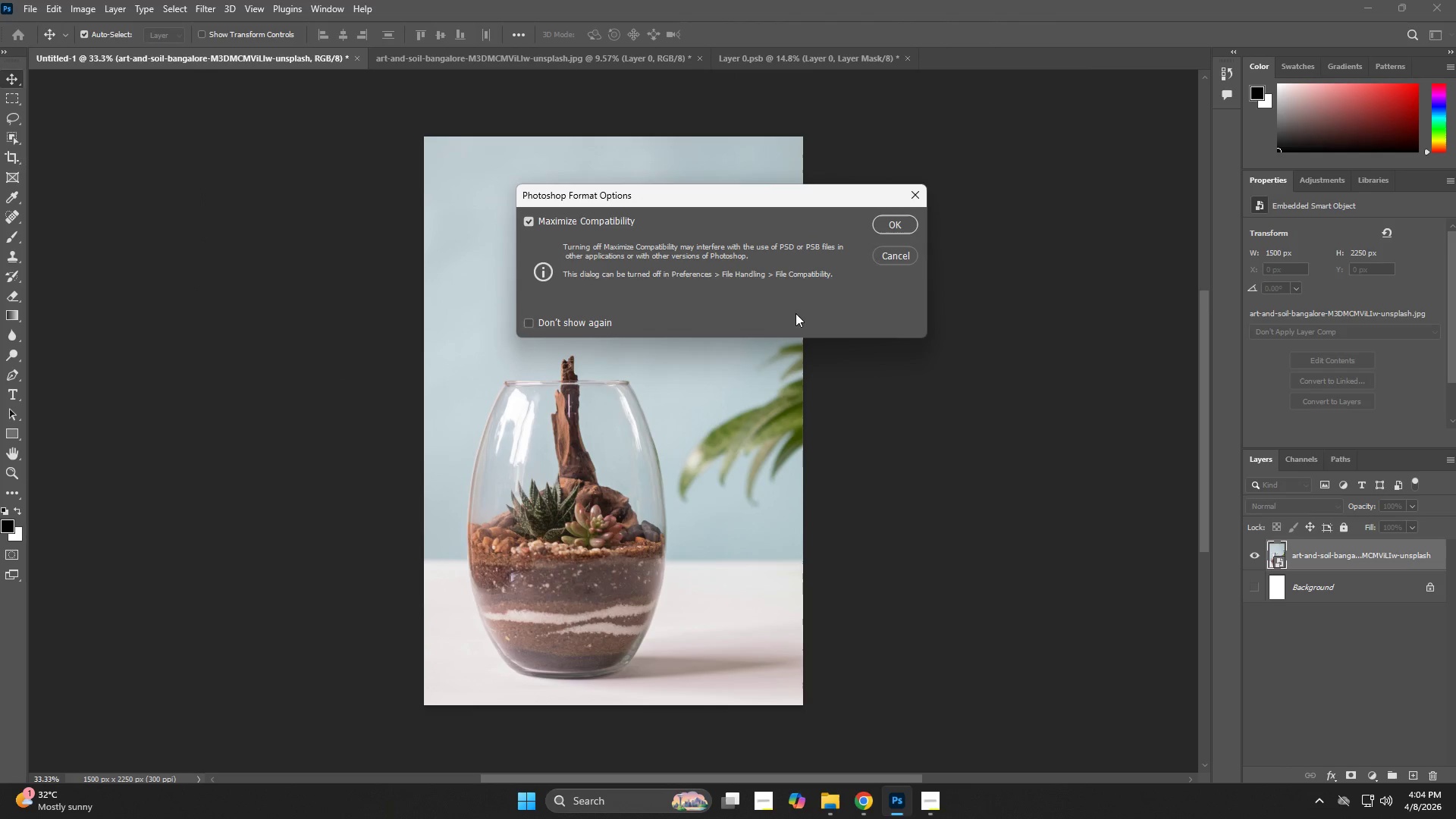 
left_click([883, 224])
 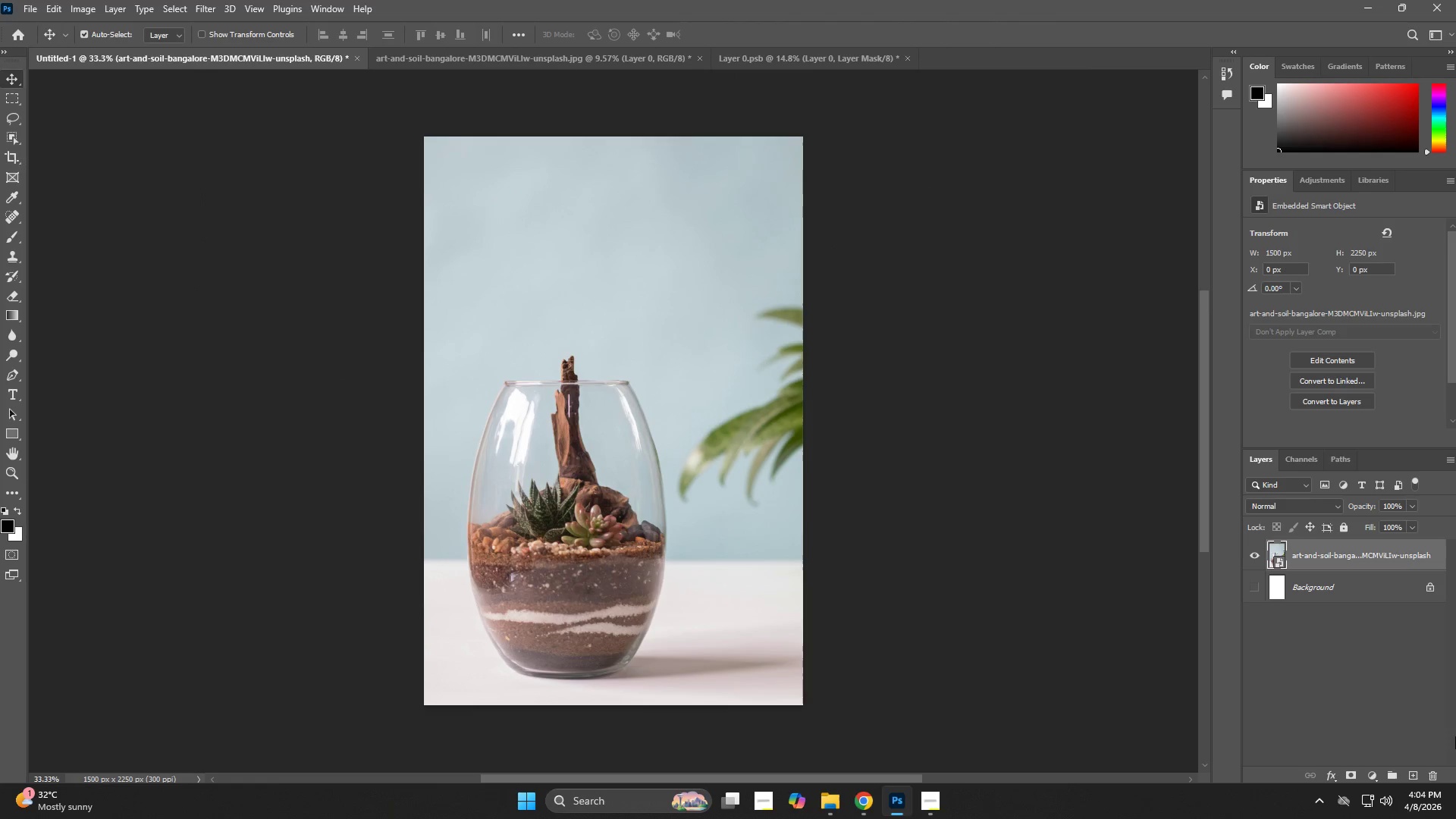 
left_click([1455, 818])
 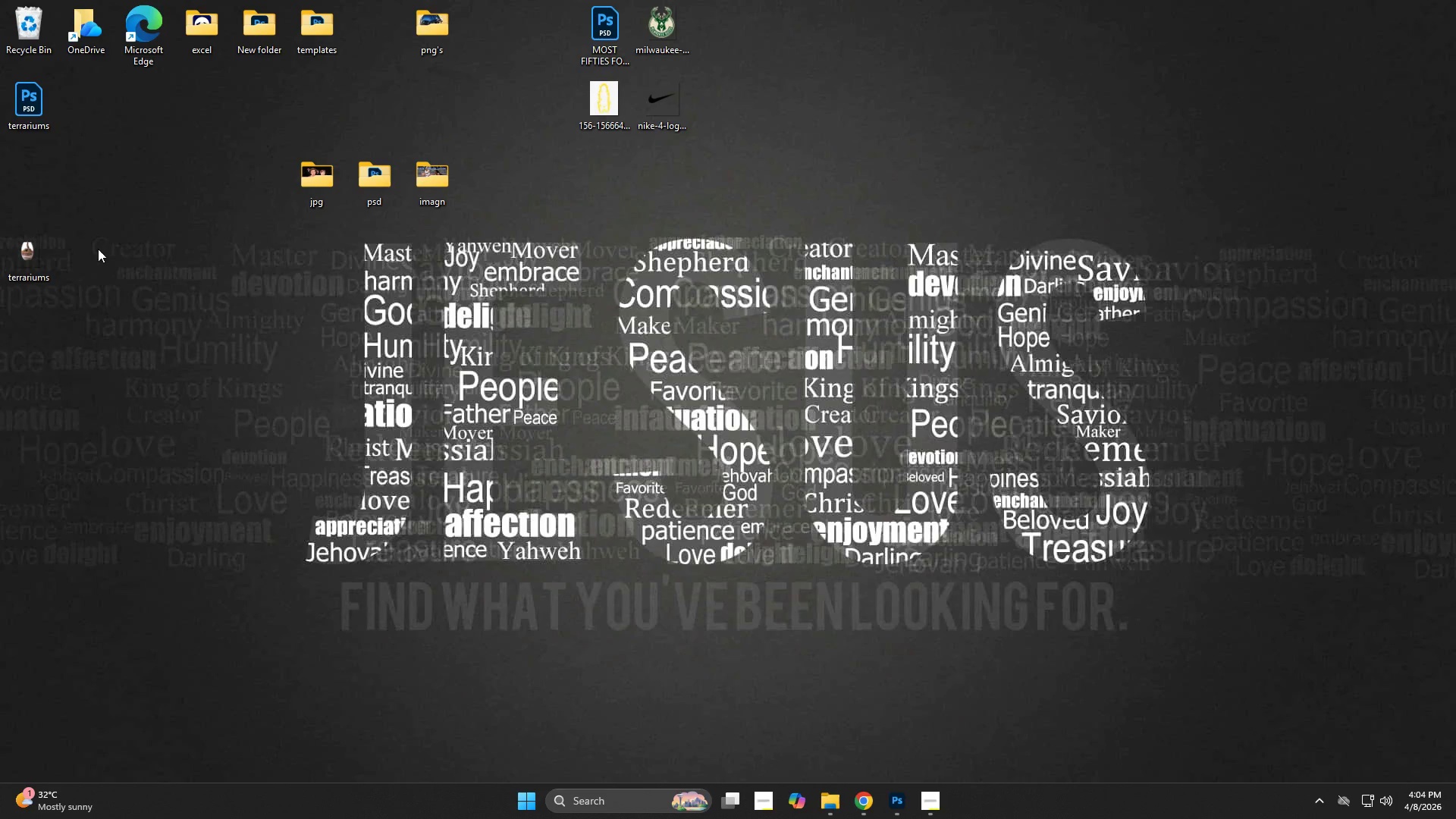 
left_click_drag(start_coordinate=[25, 105], to_coordinate=[27, 203])
 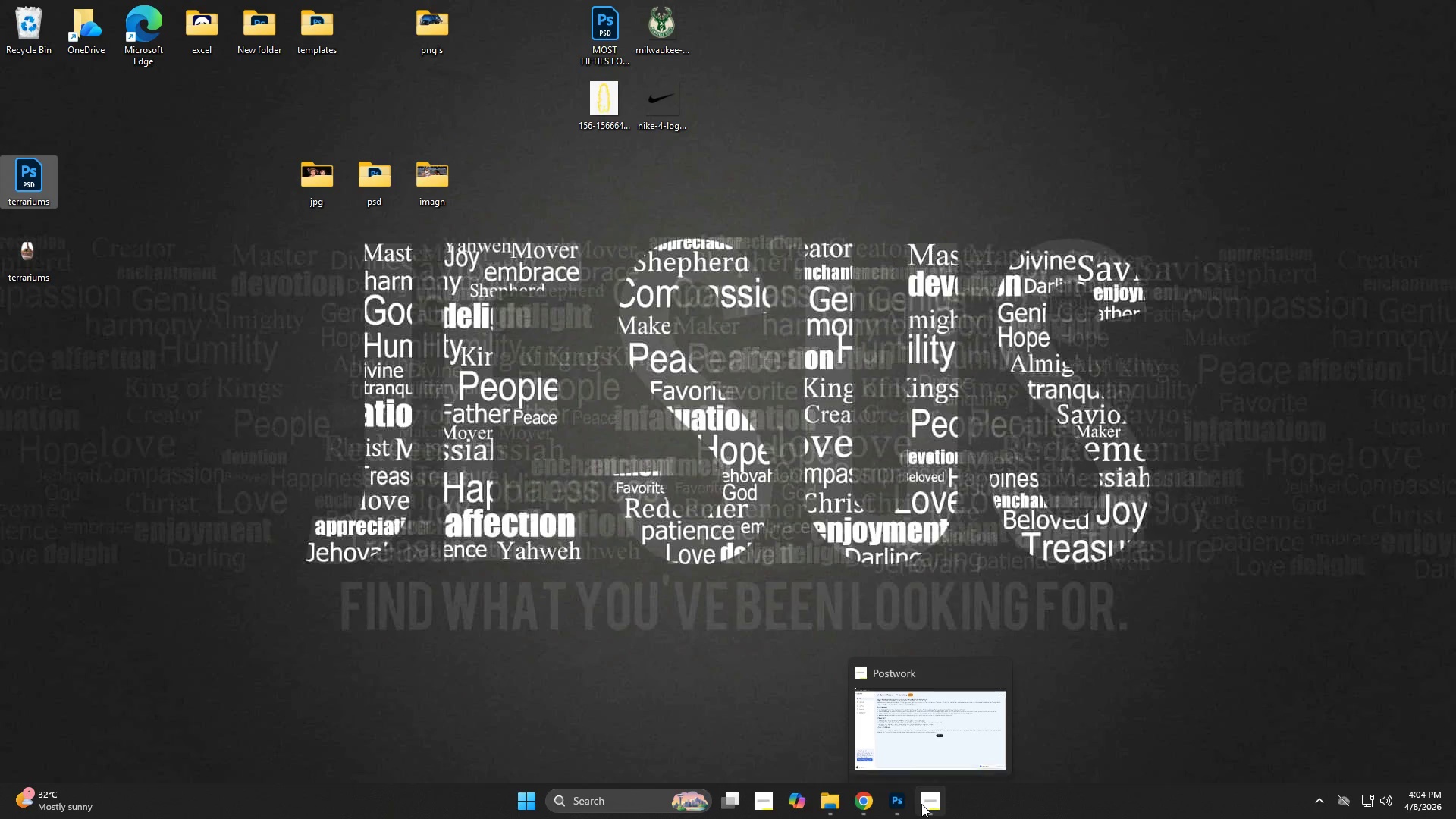 
left_click([921, 804])